 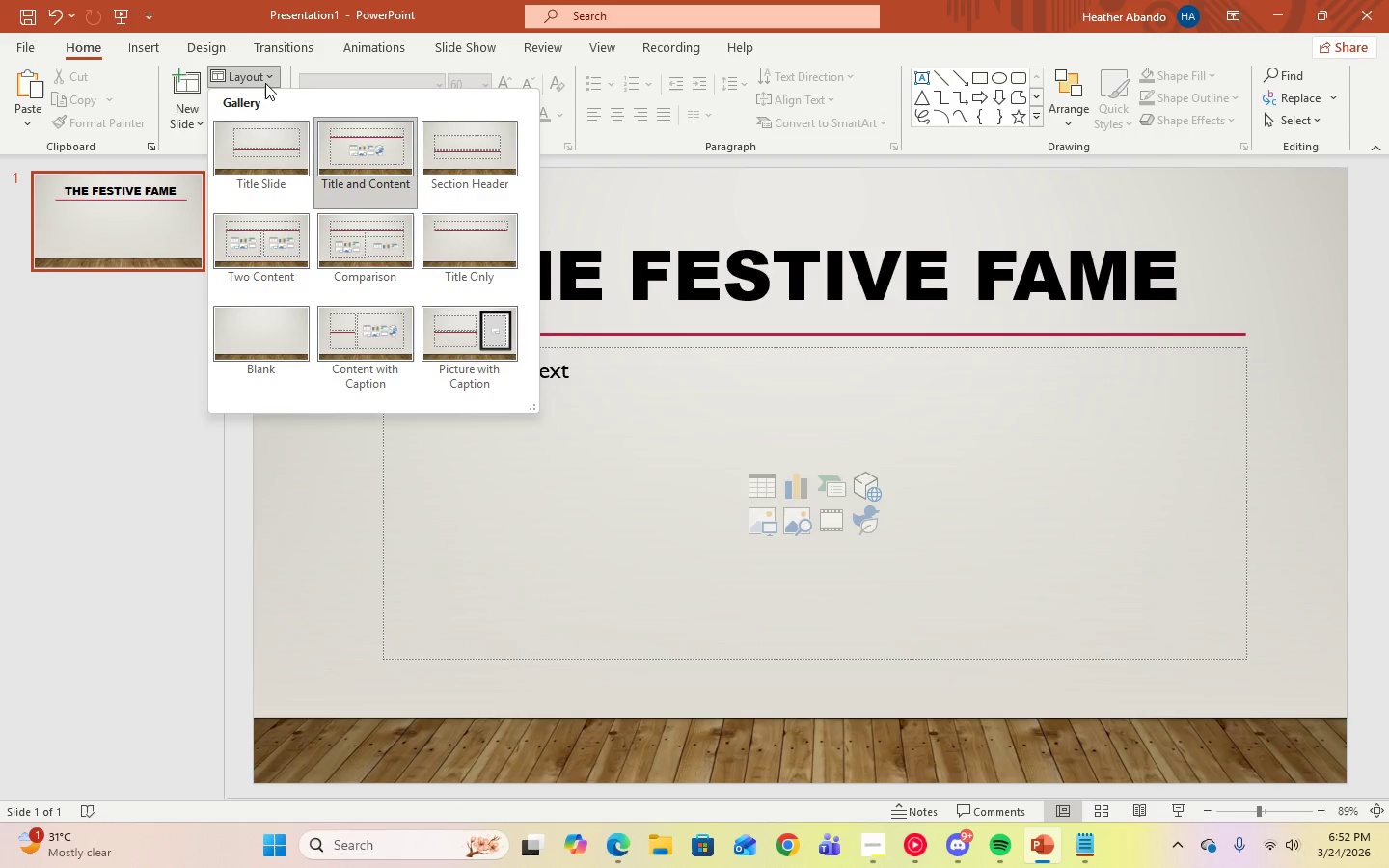 
left_click([265, 83])
 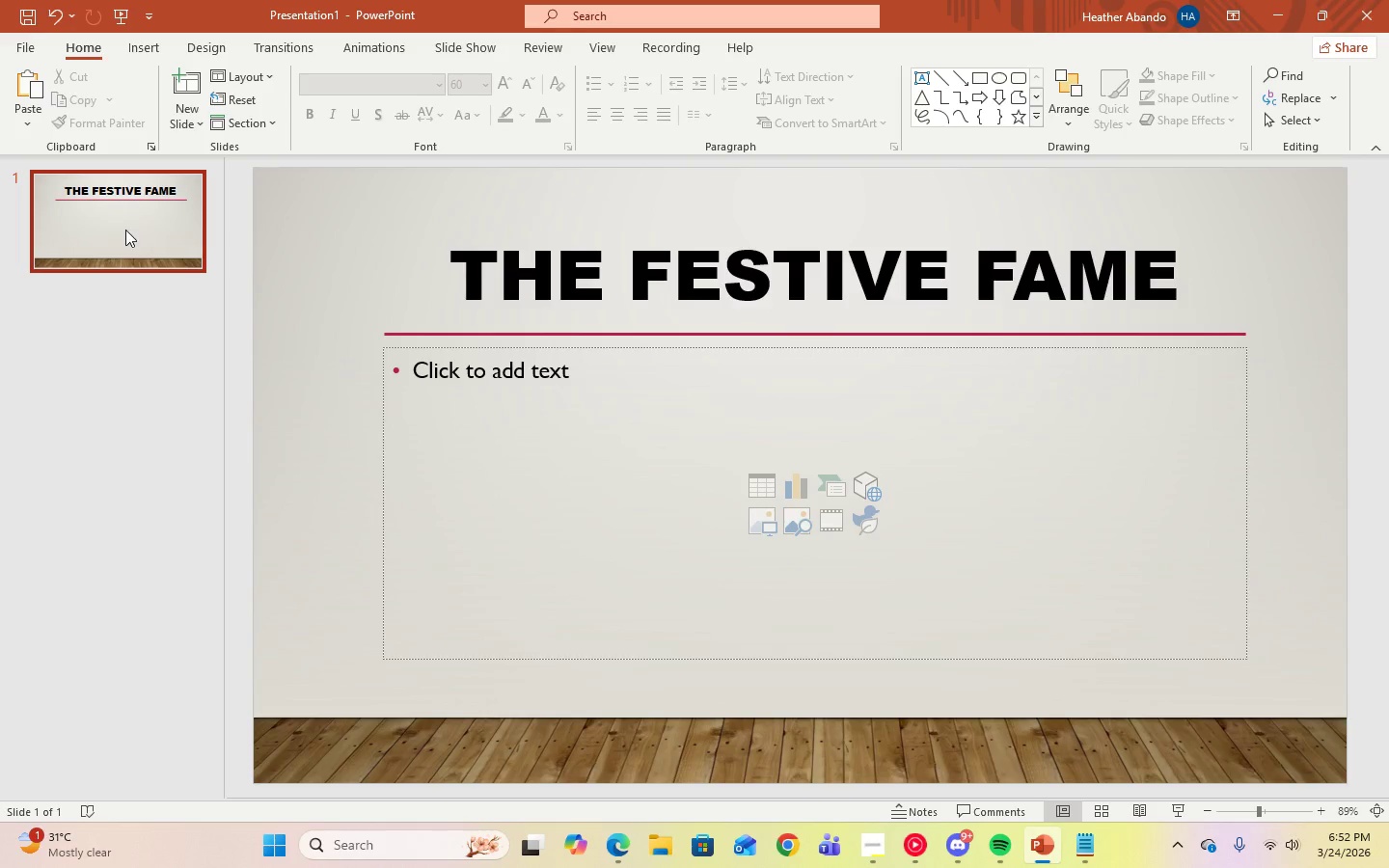 
right_click([145, 257])
 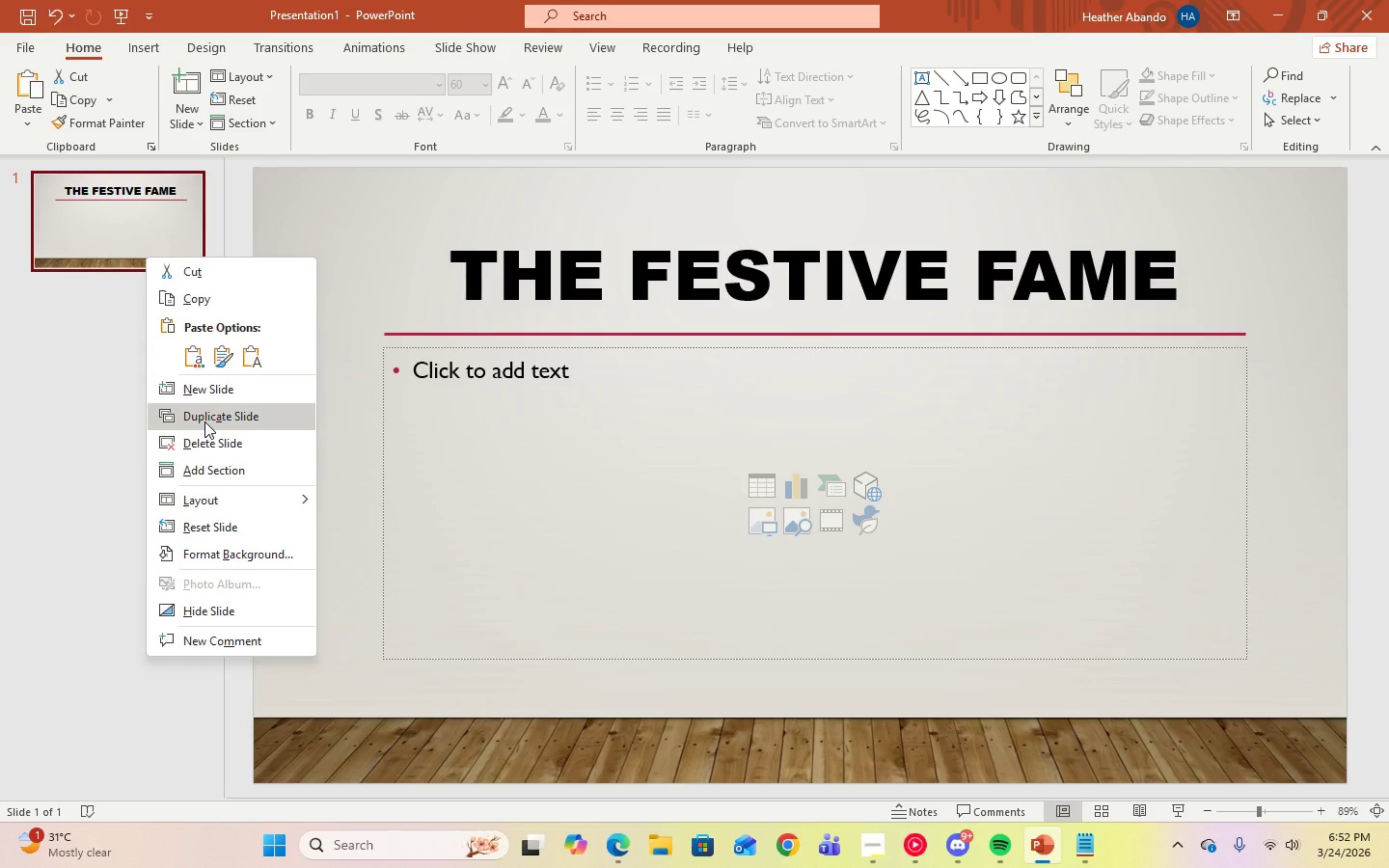 
left_click([209, 393])
 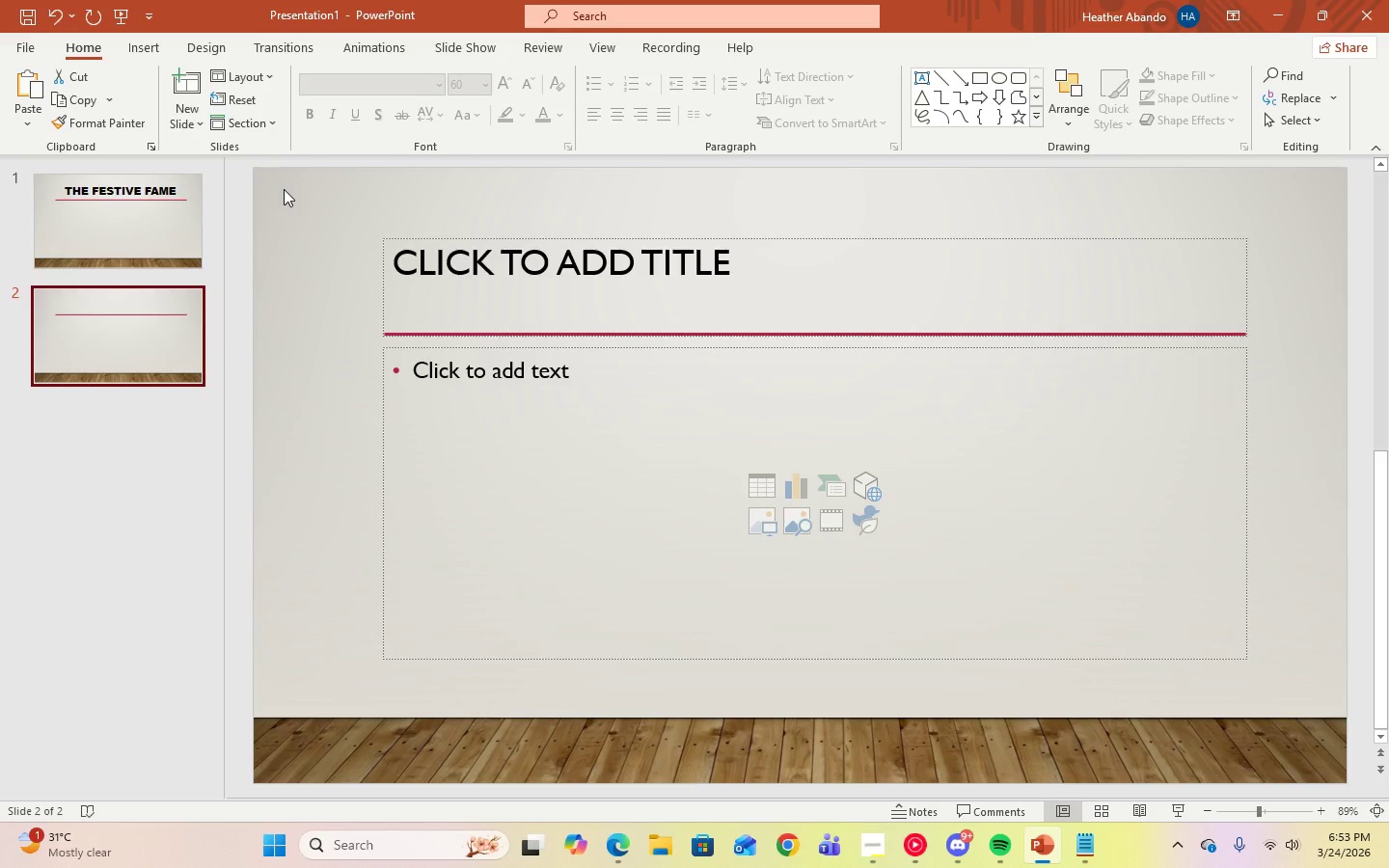 
left_click([276, 79])
 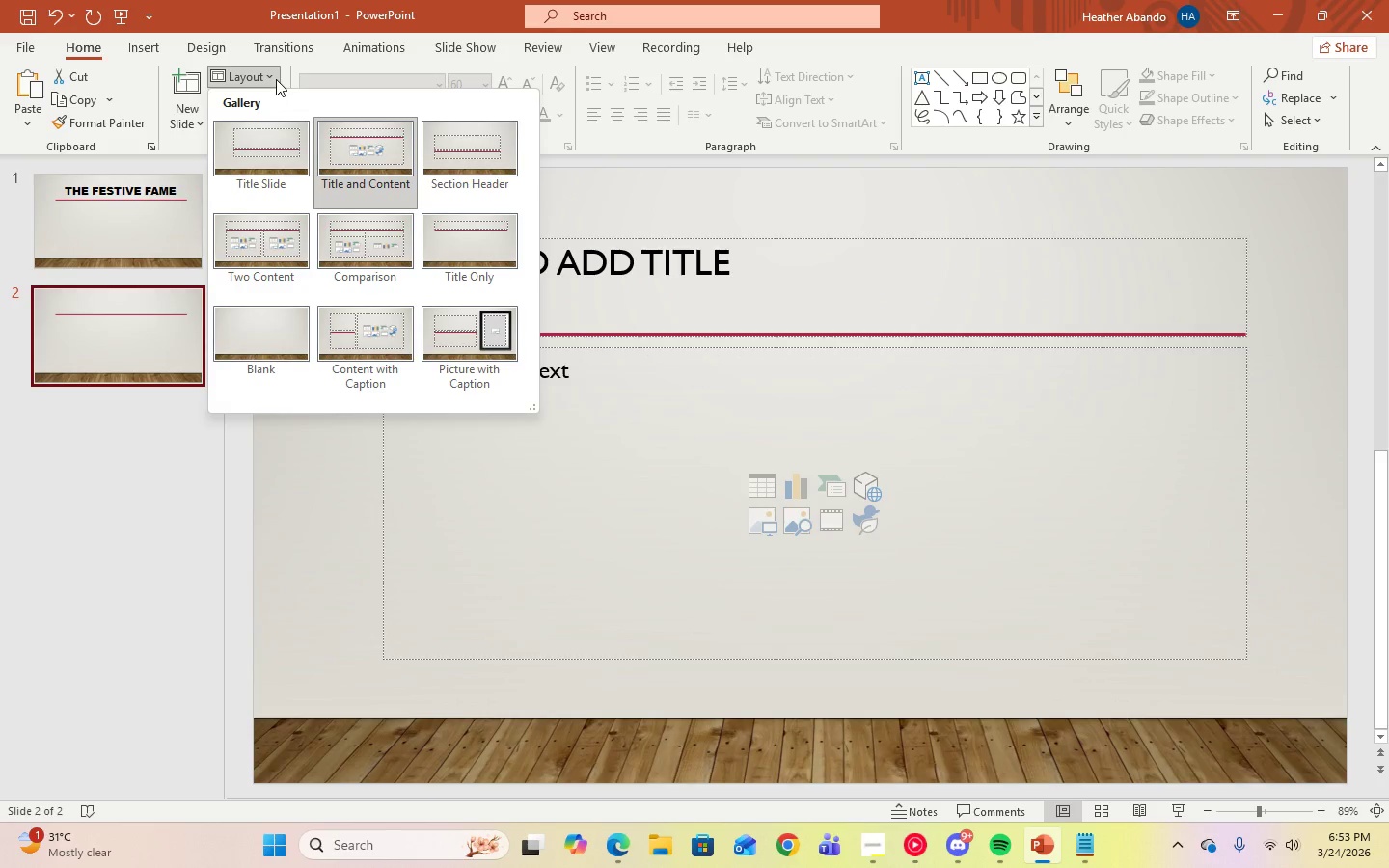 
left_click([276, 79])
 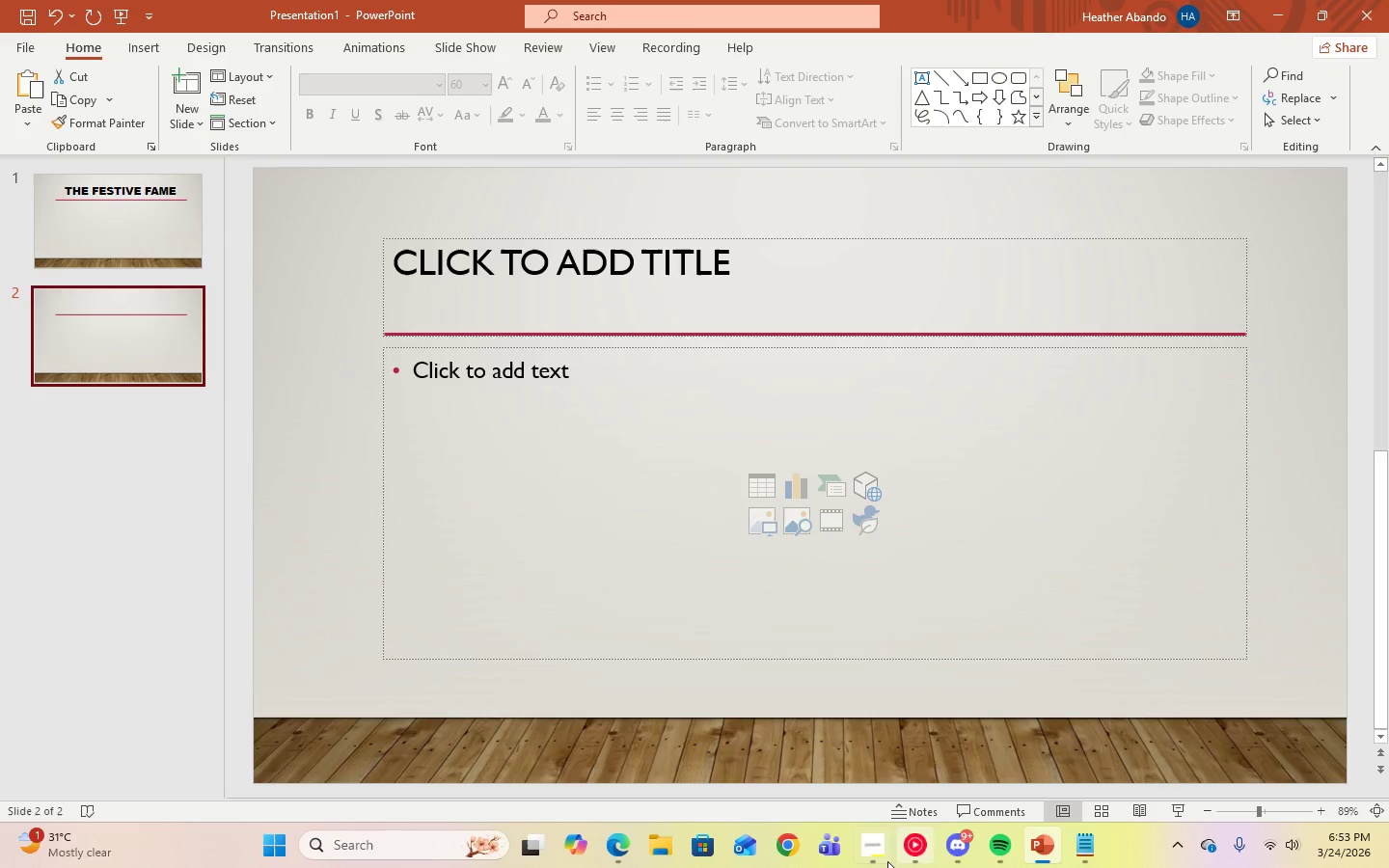 
left_click([877, 858])